 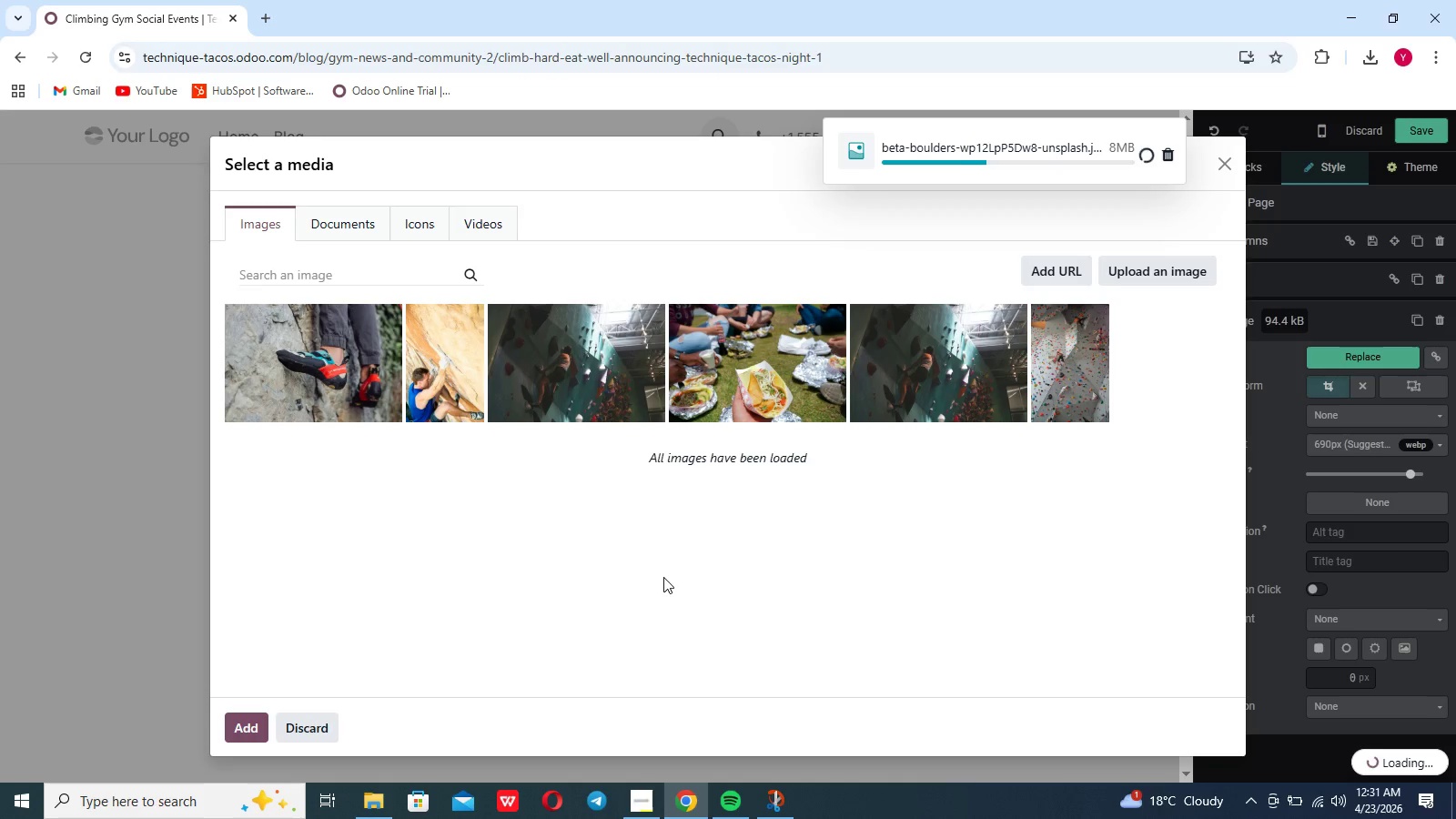 
left_click([984, 537])
 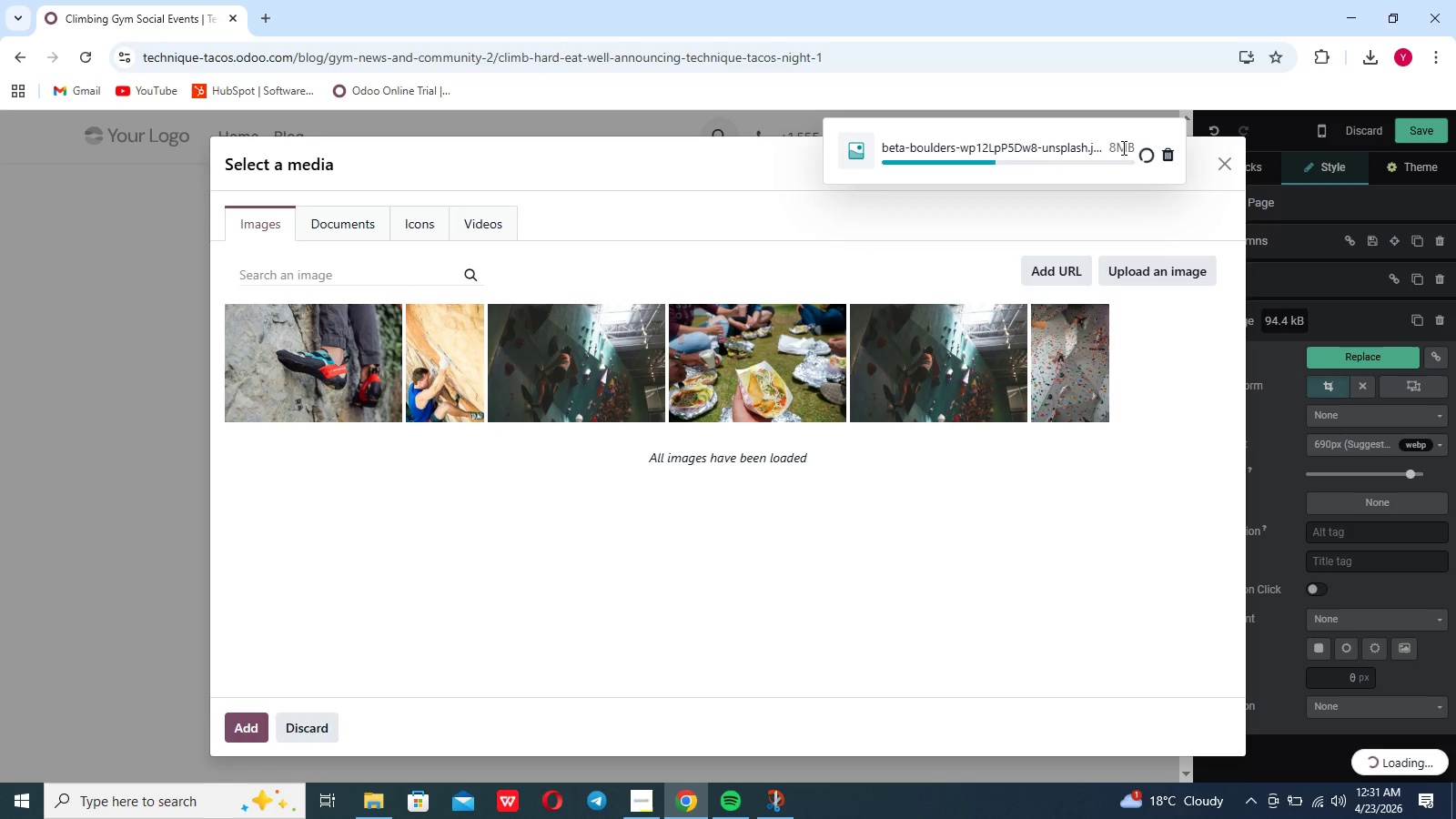 
left_click([1122, 147])
 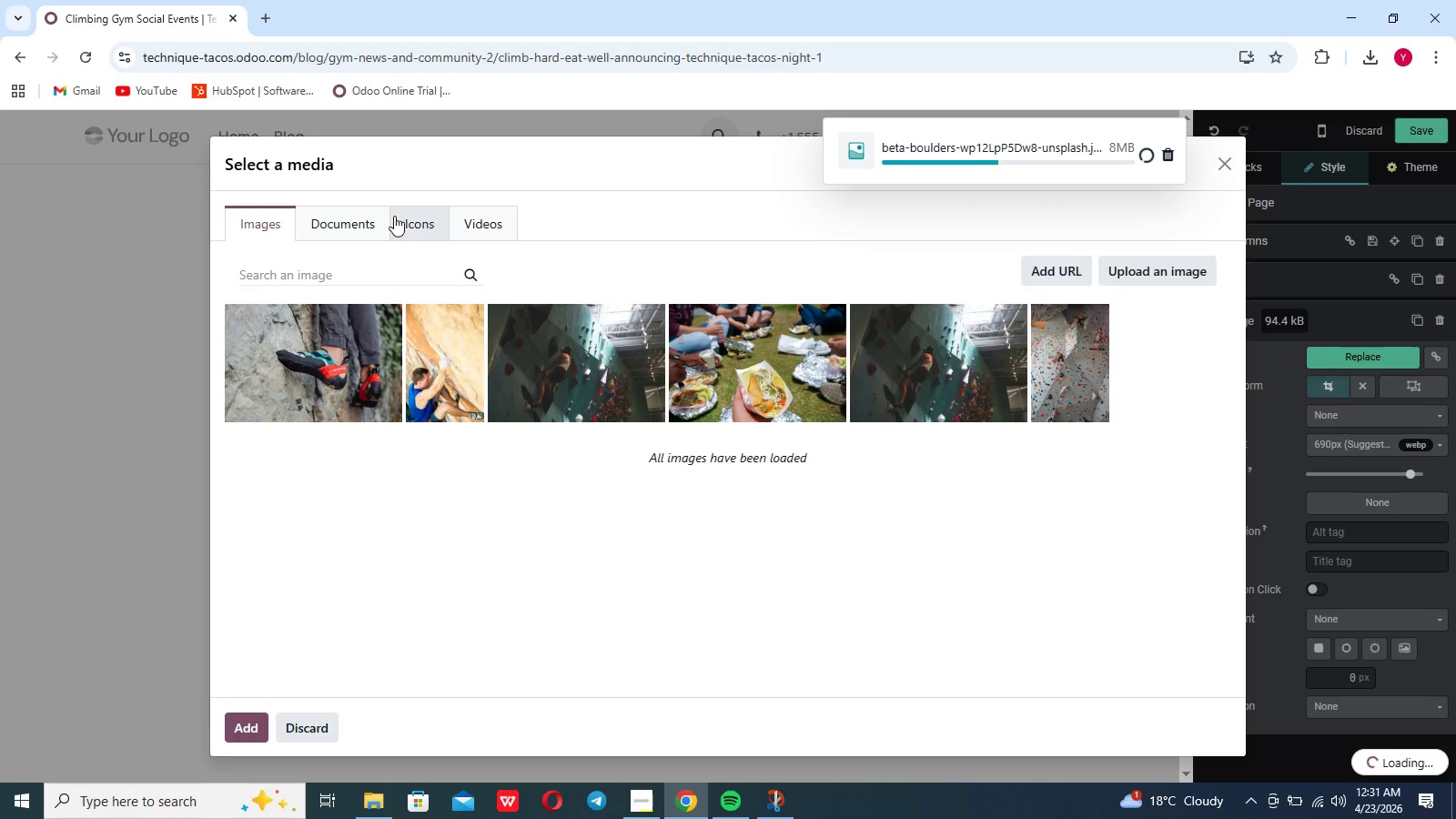 
left_click([652, 514])
 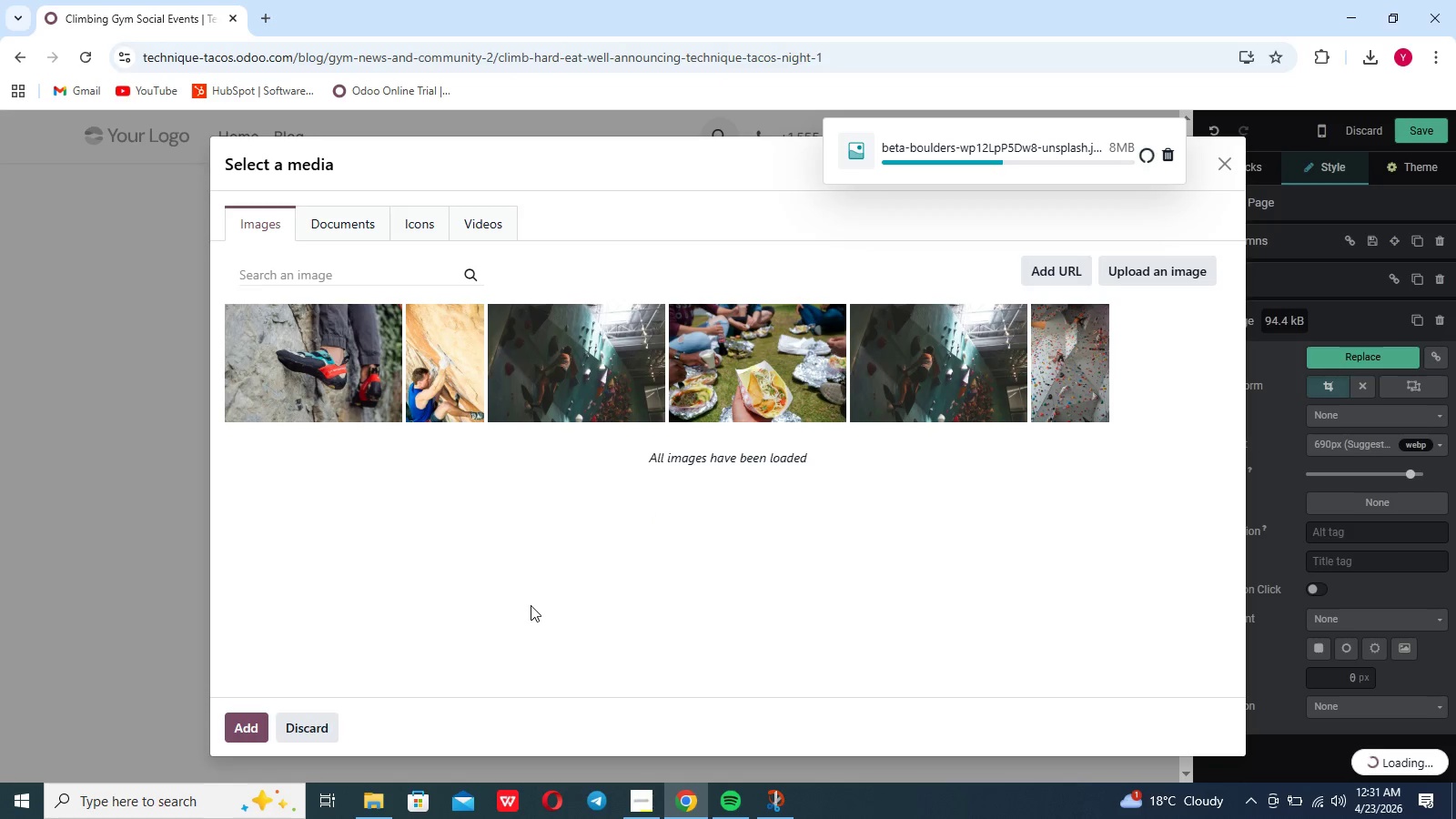 
double_click([531, 605])
 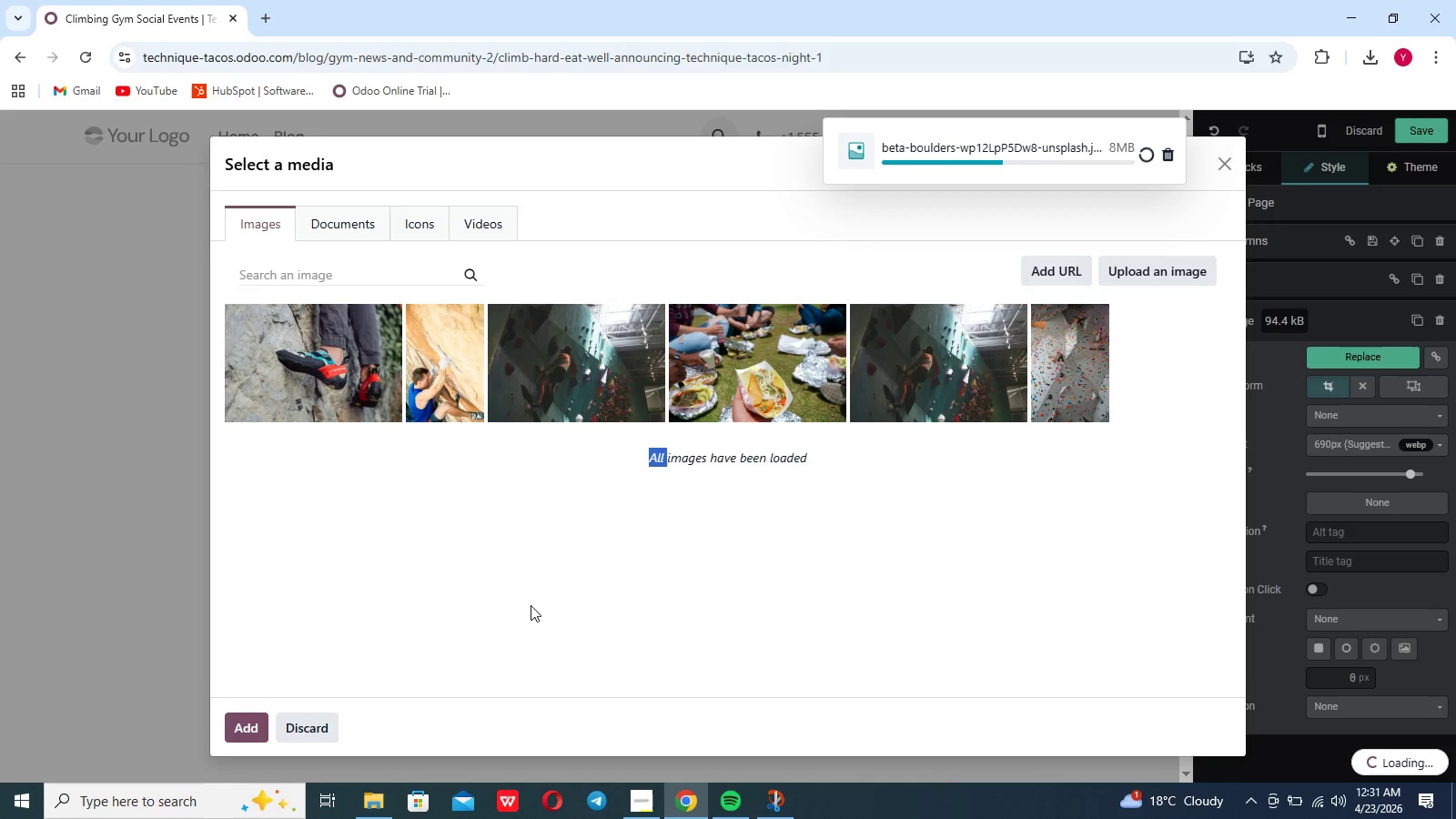 
triple_click([531, 605])
 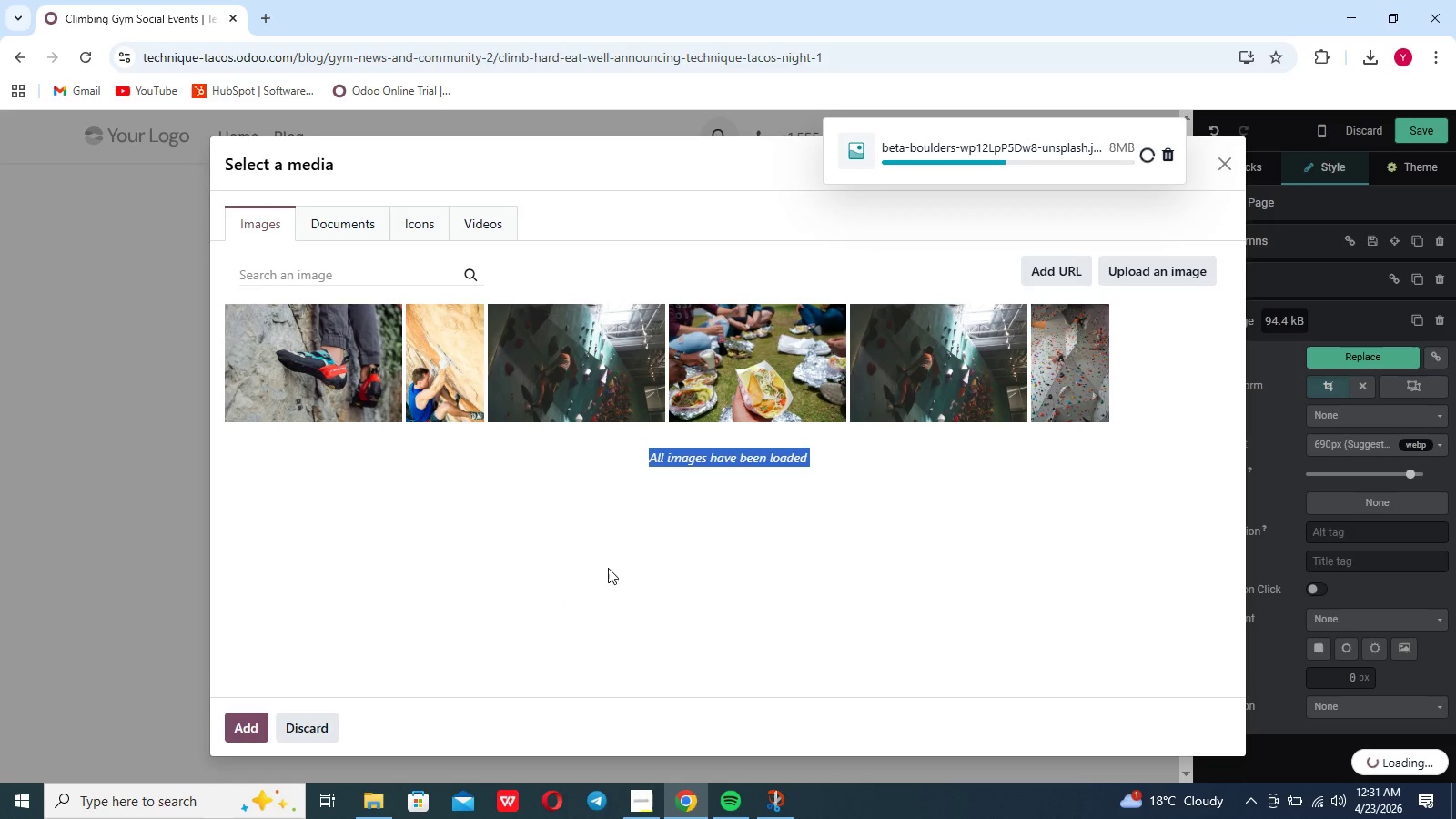 
left_click([617, 564])
 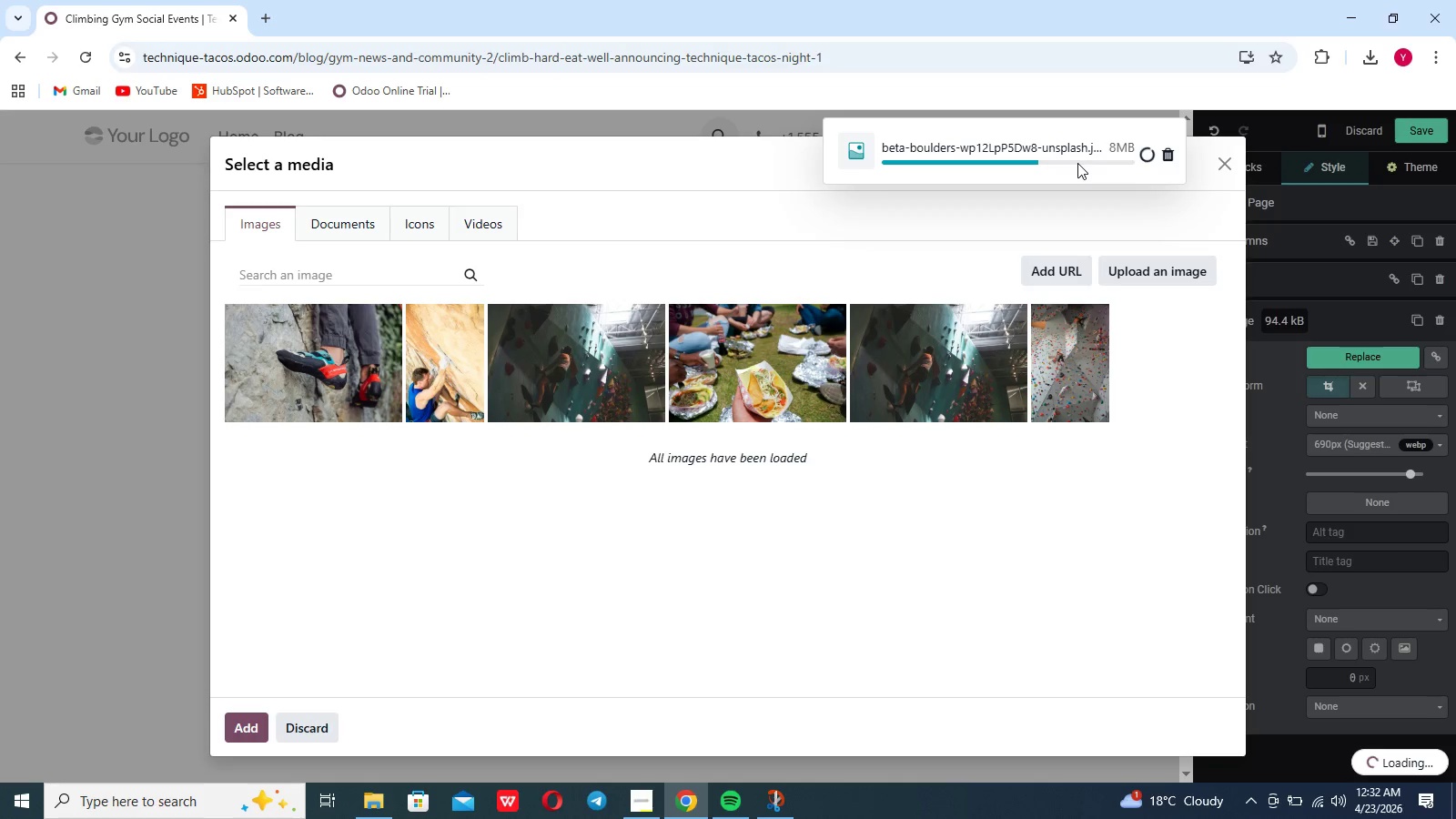 
wait(26.33)
 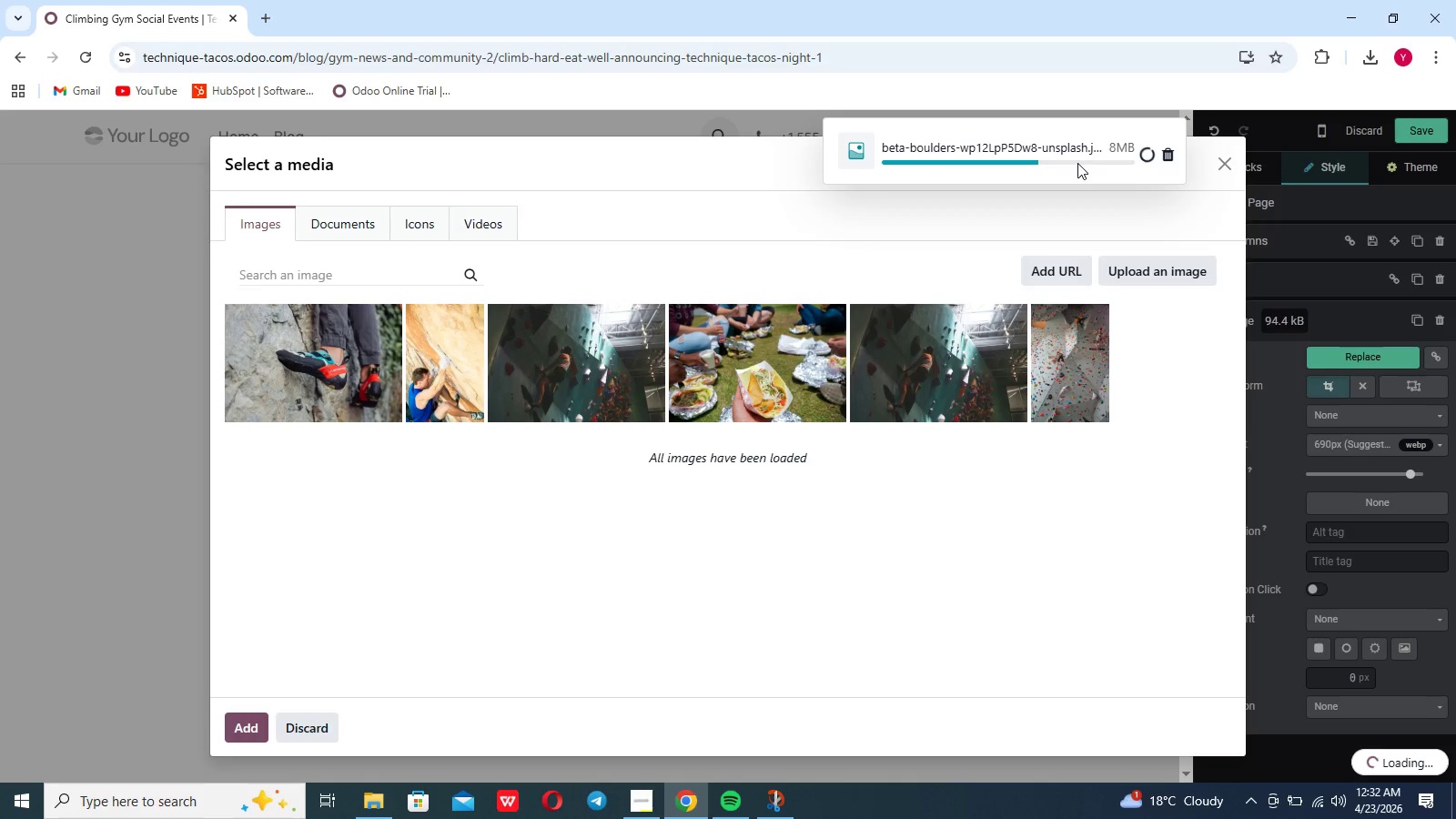 
left_click([1146, 179])
 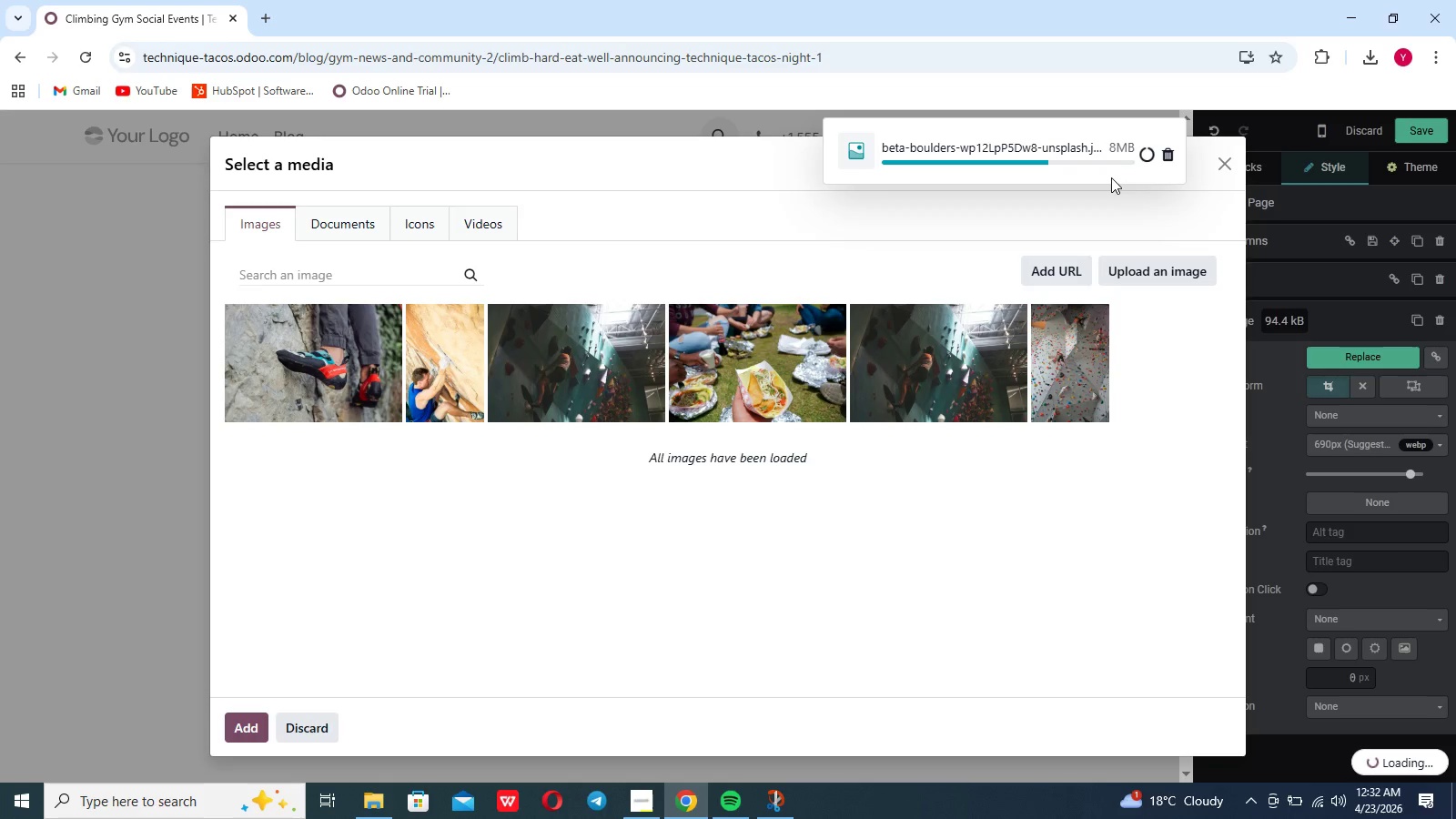 
left_click([1111, 177])
 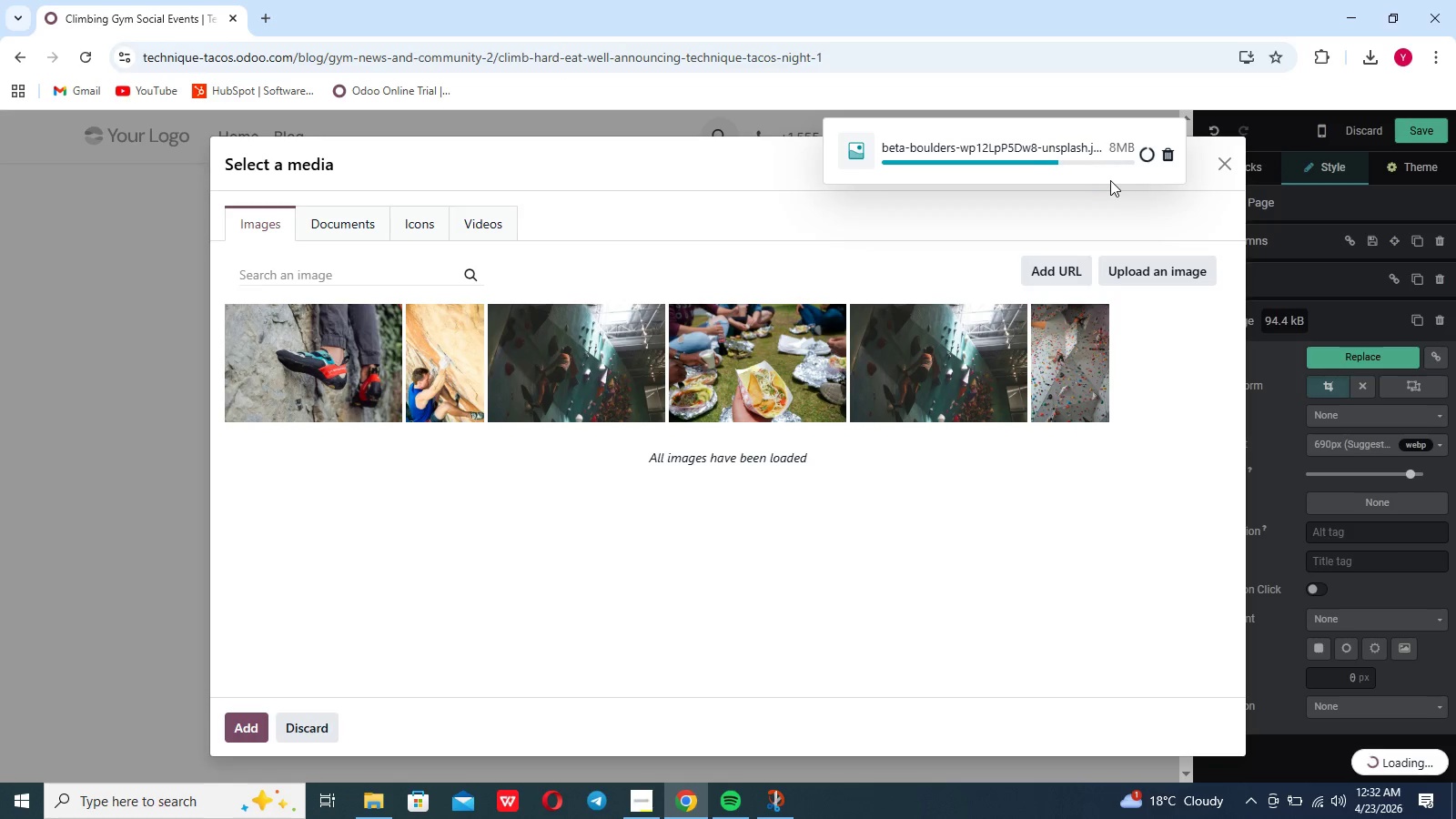 
wait(7.78)
 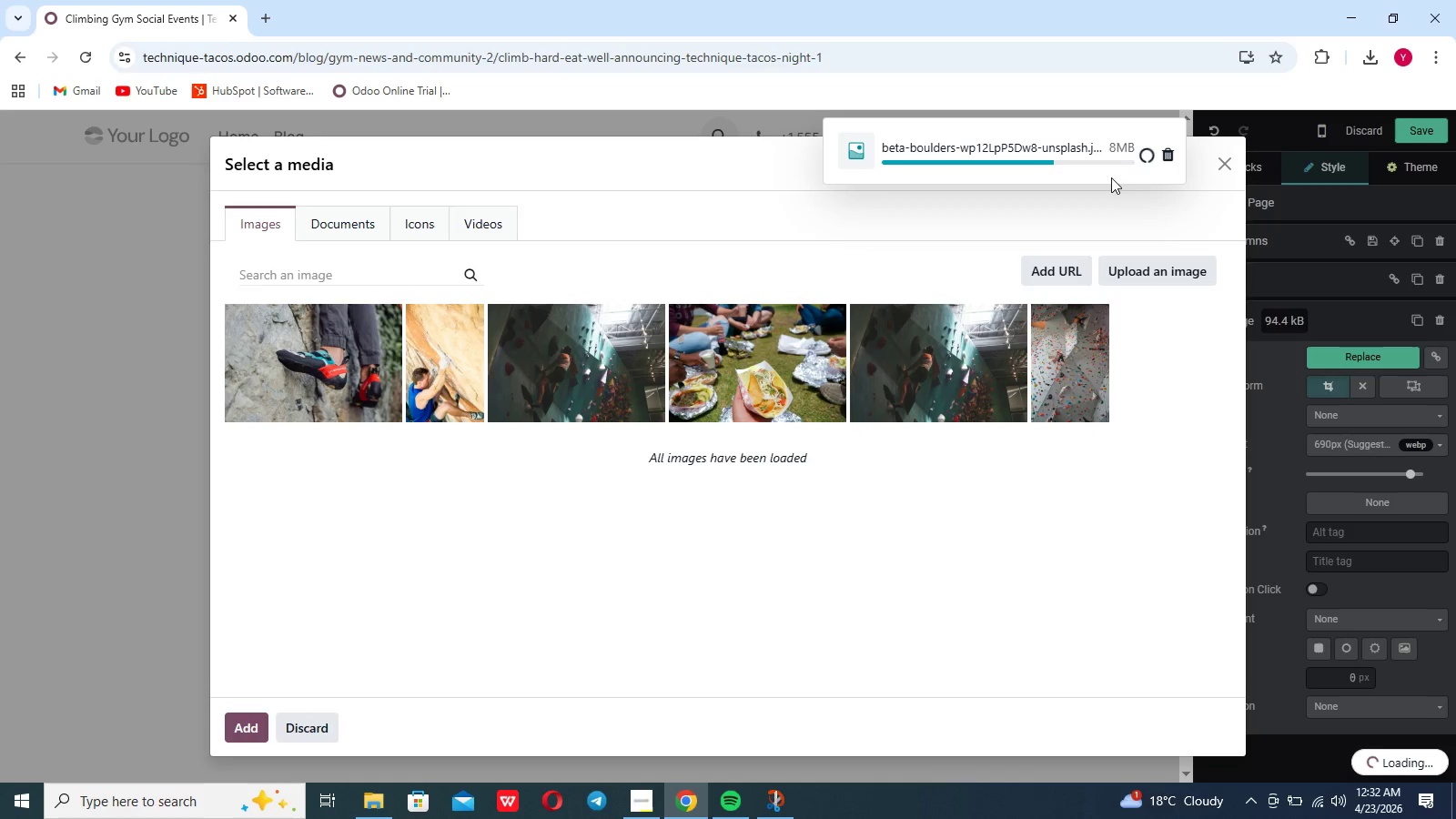 
left_click([1119, 148])
 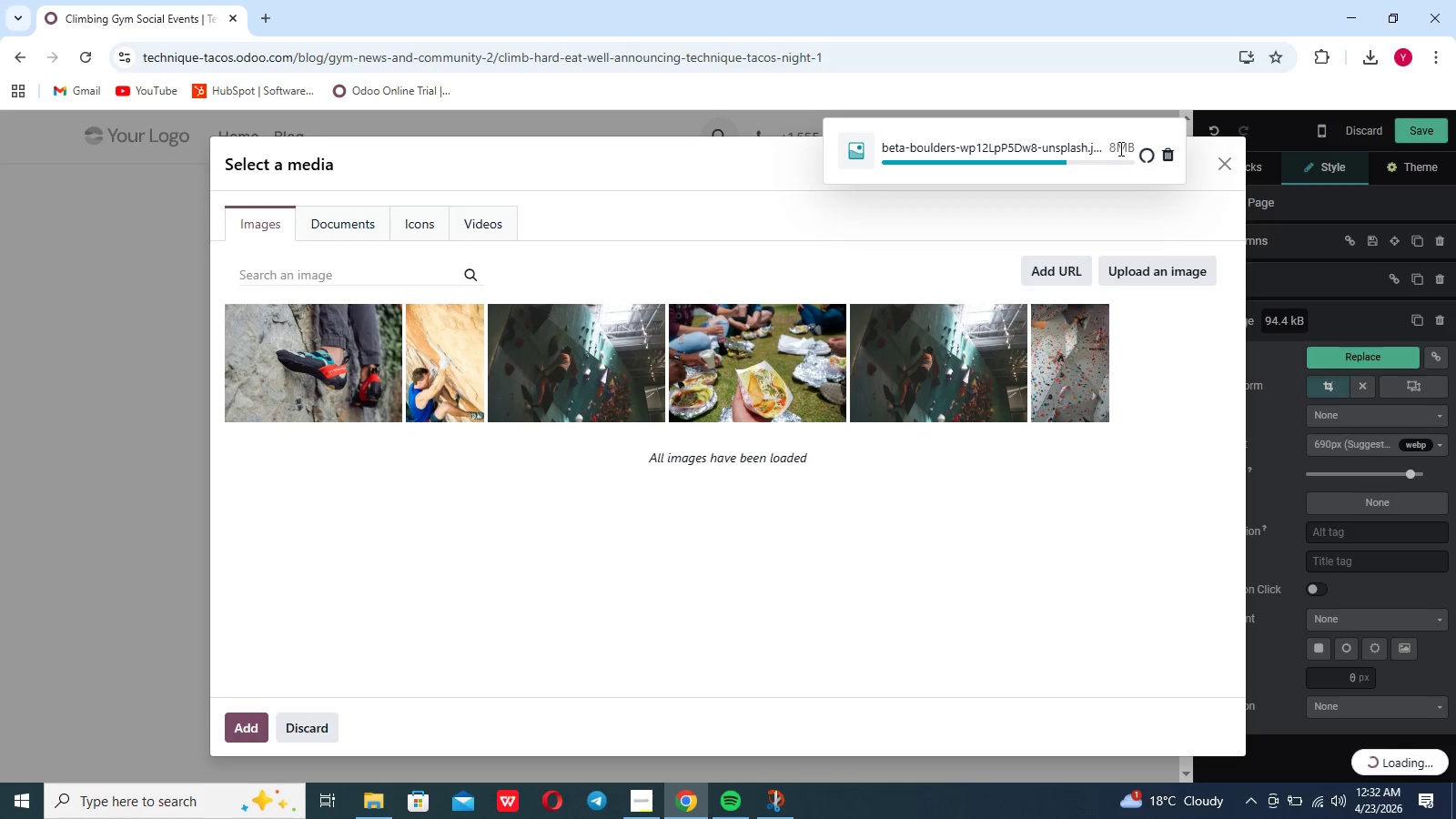 
wait(8.03)
 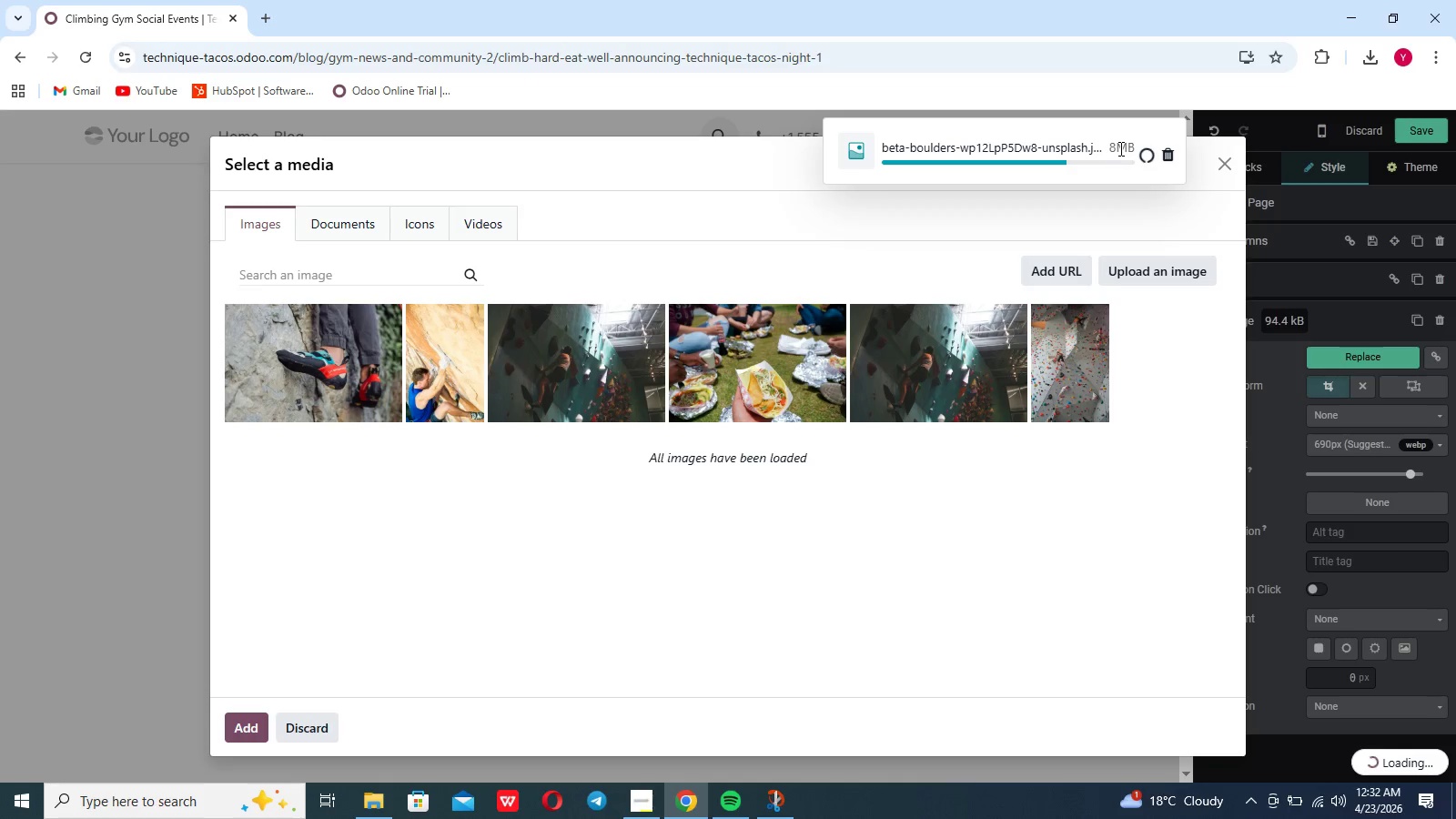 
left_click([1115, 359])
 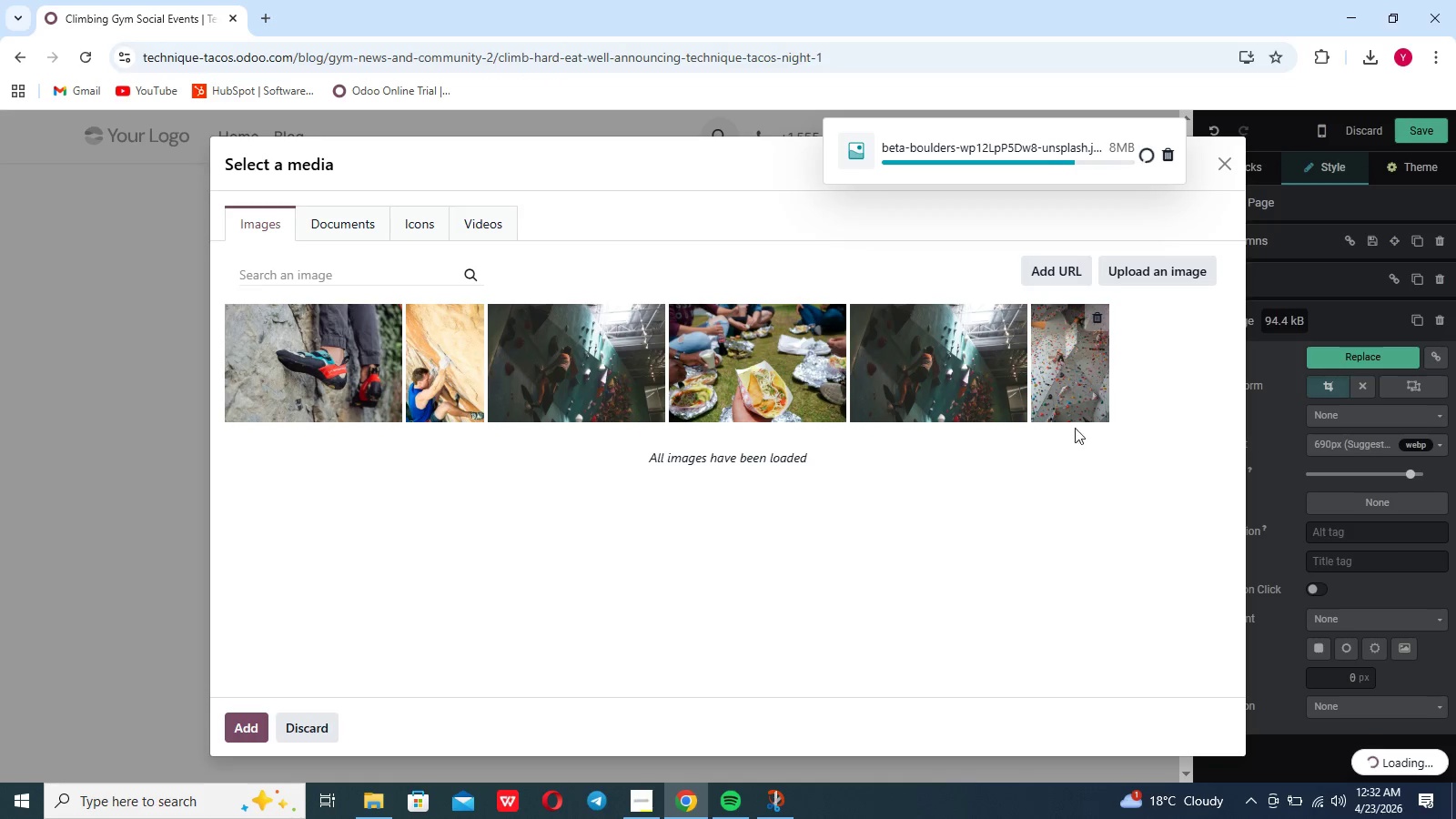 
left_click([1037, 538])
 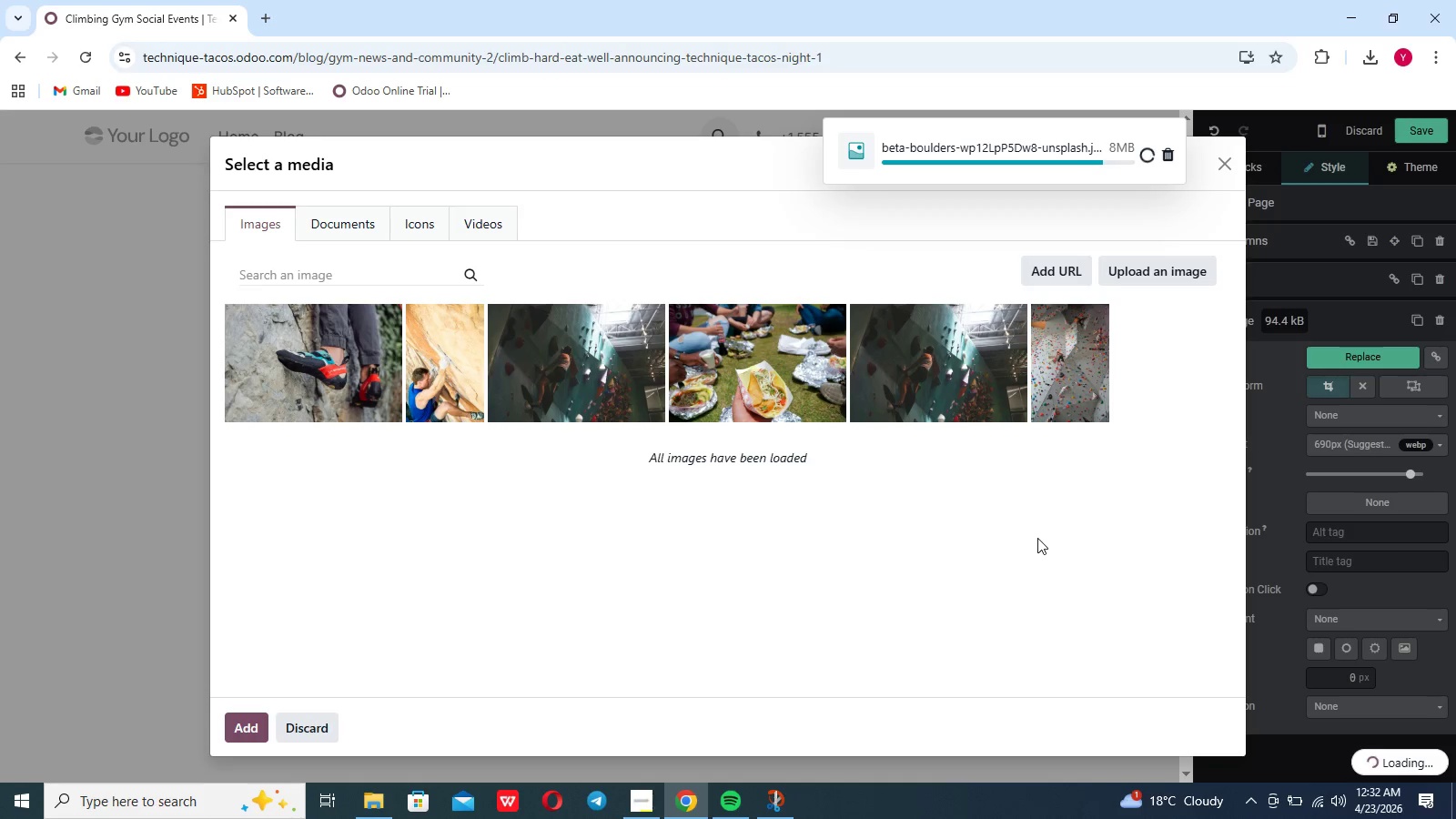 
wait(22.03)
 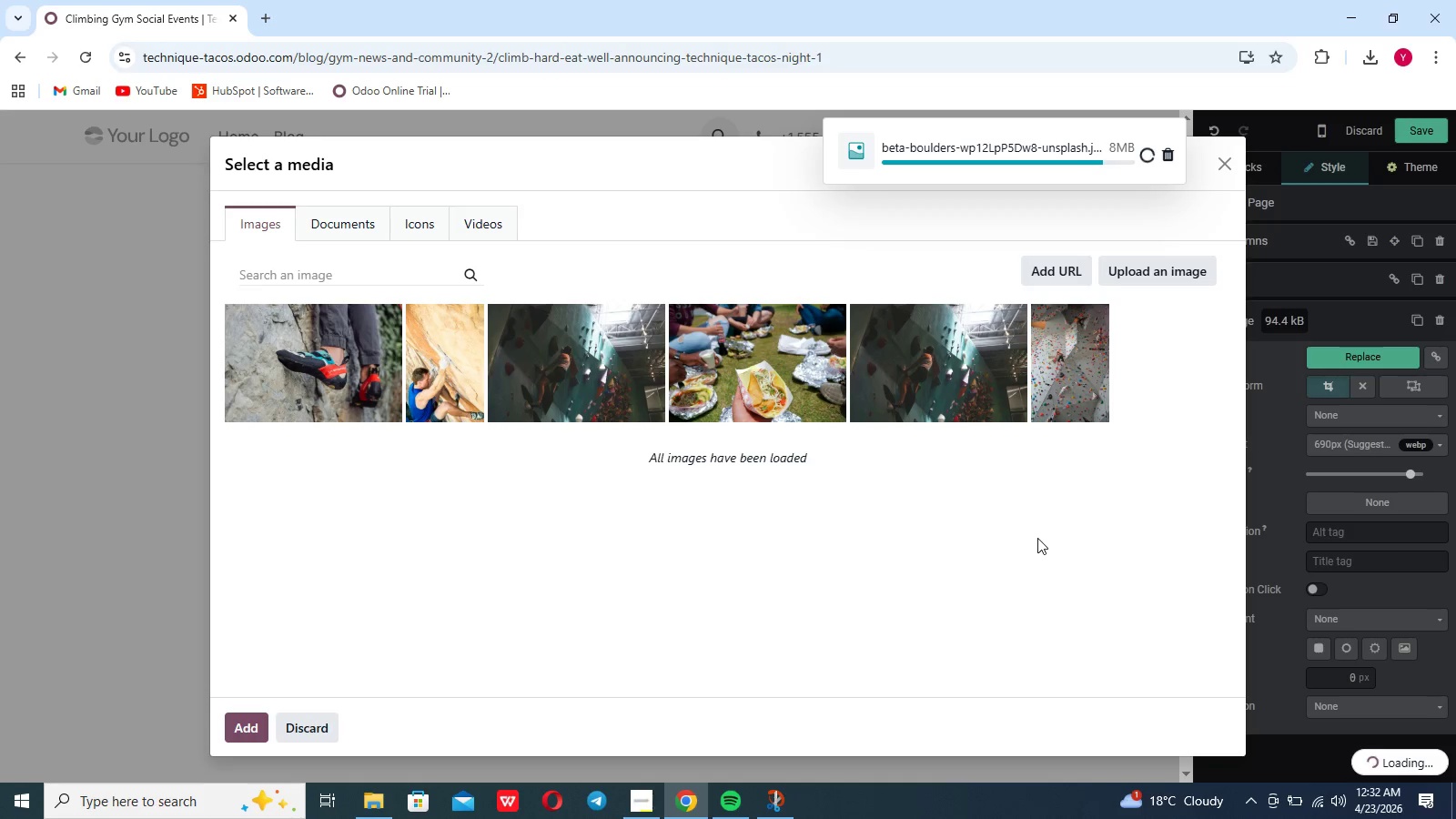 
double_click([989, 488])
 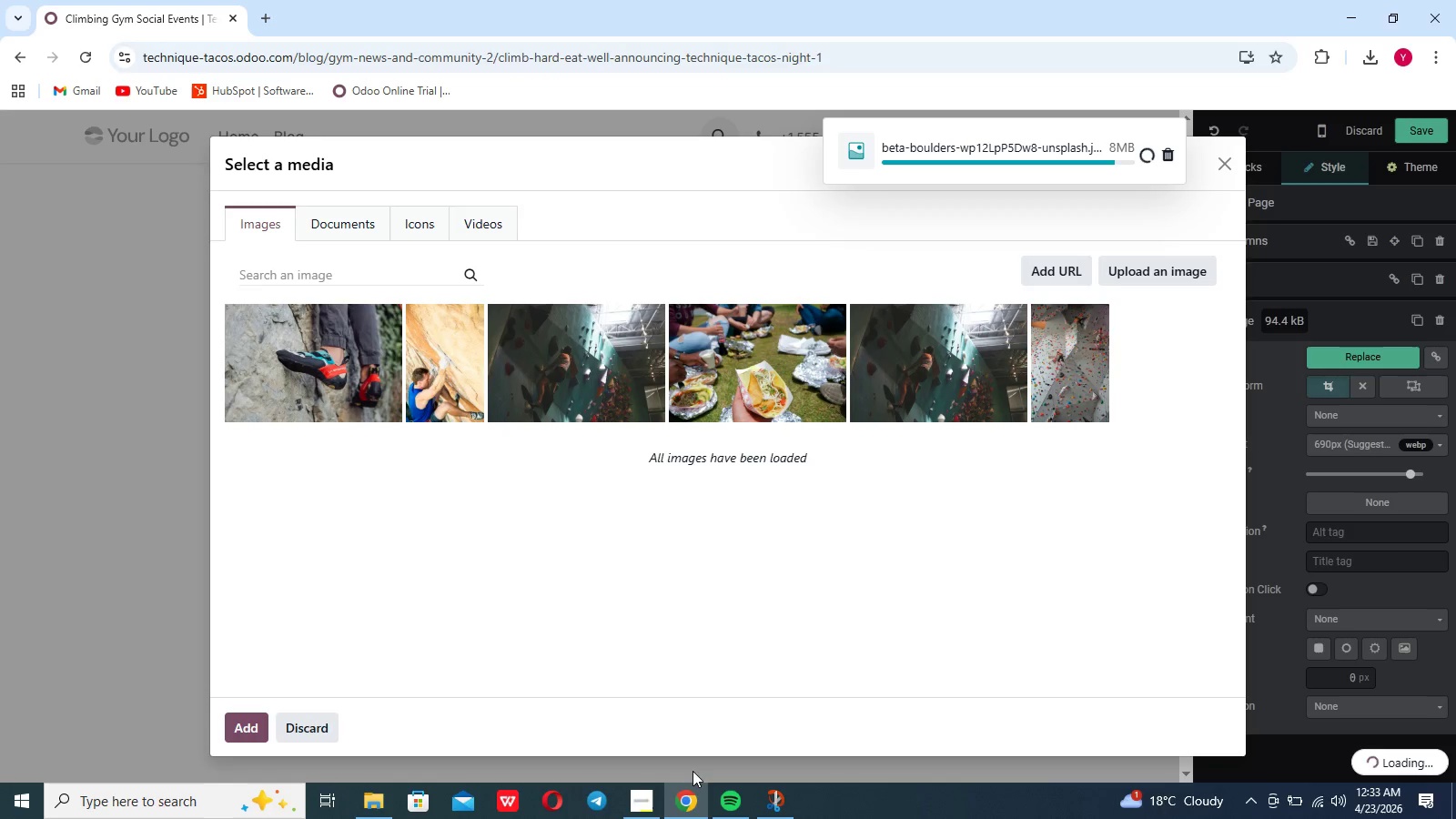 
left_click([660, 791])